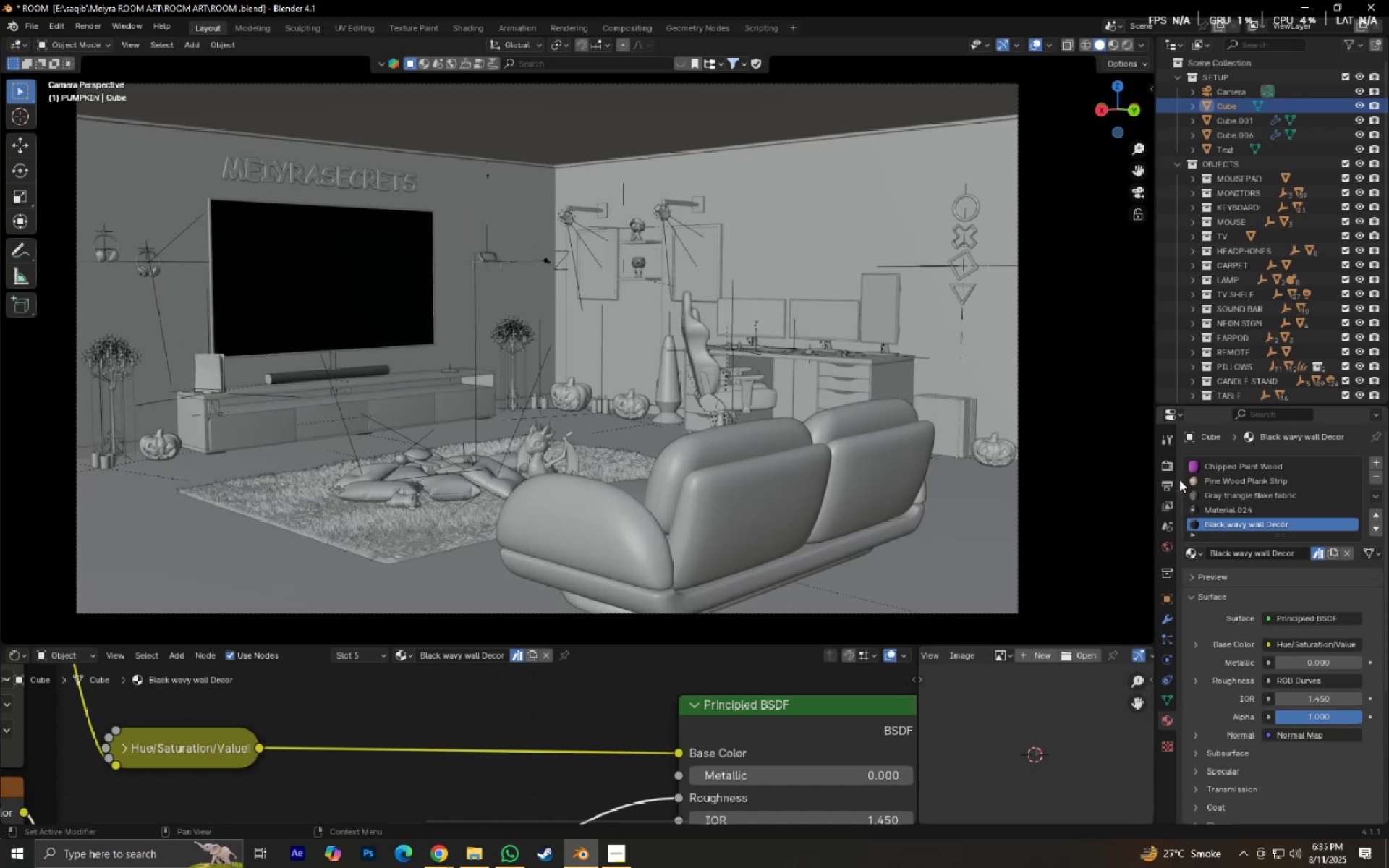 
mouse_move([1206, 481])
 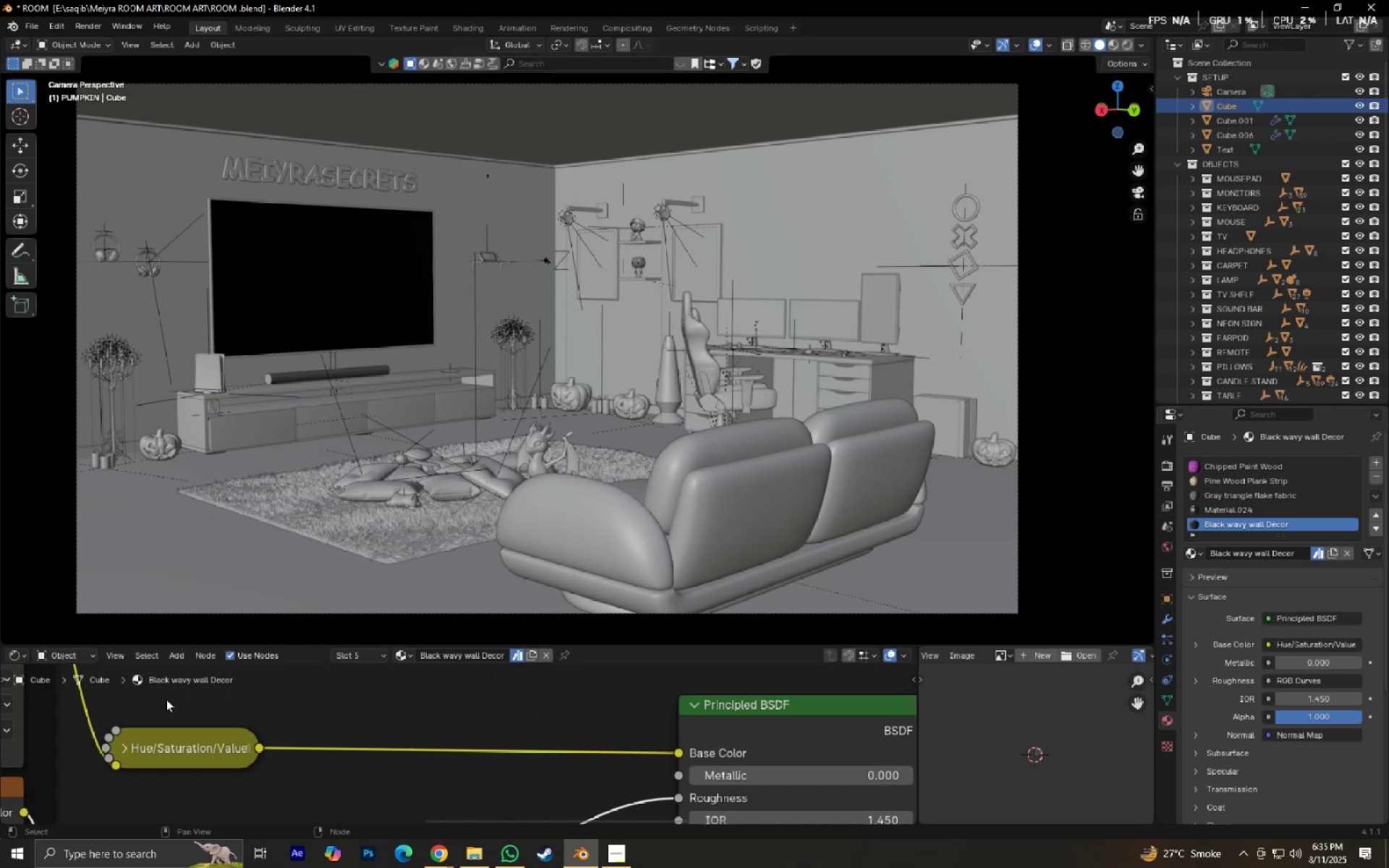 
left_click([250, 511])
 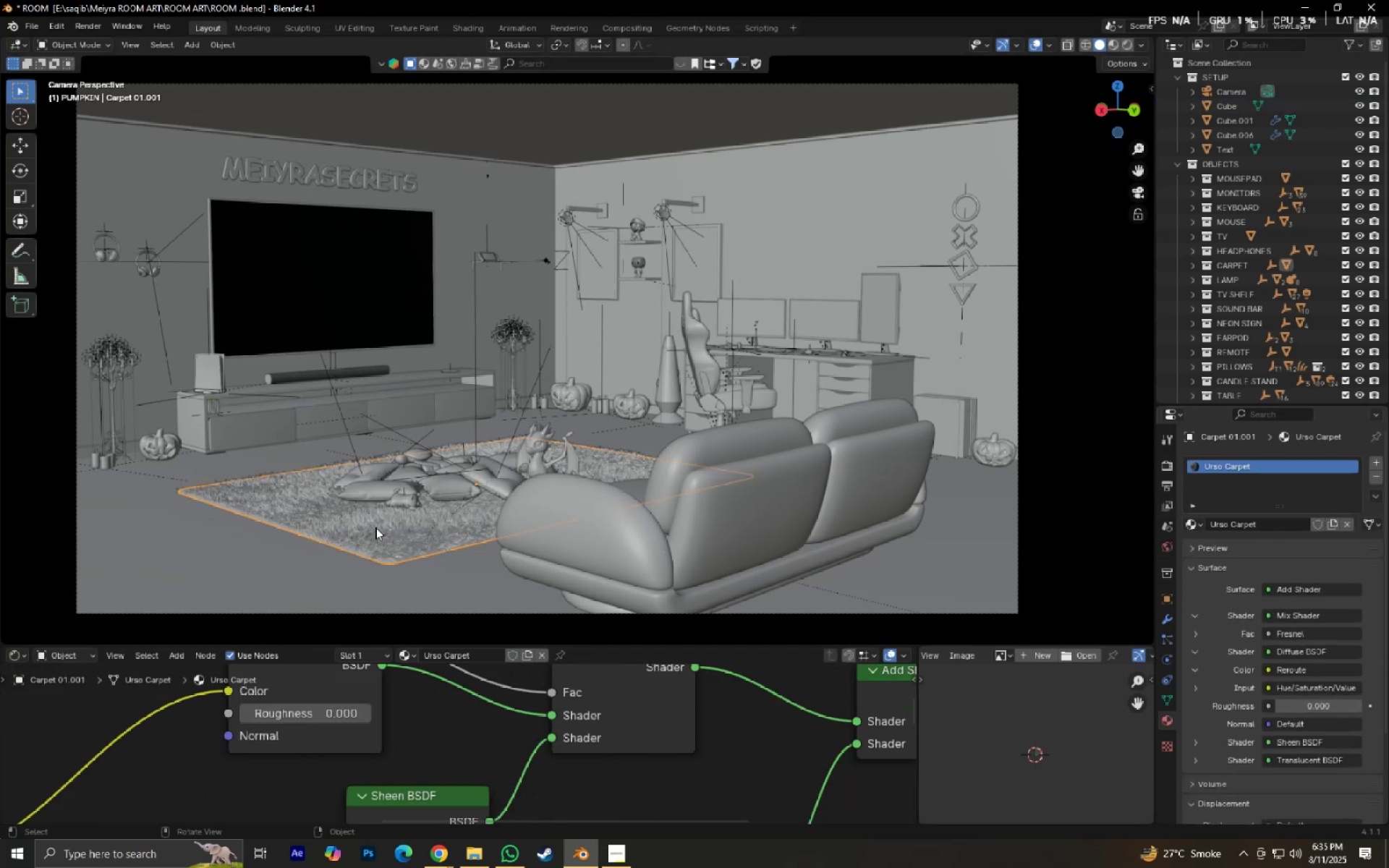 
wait(5.43)
 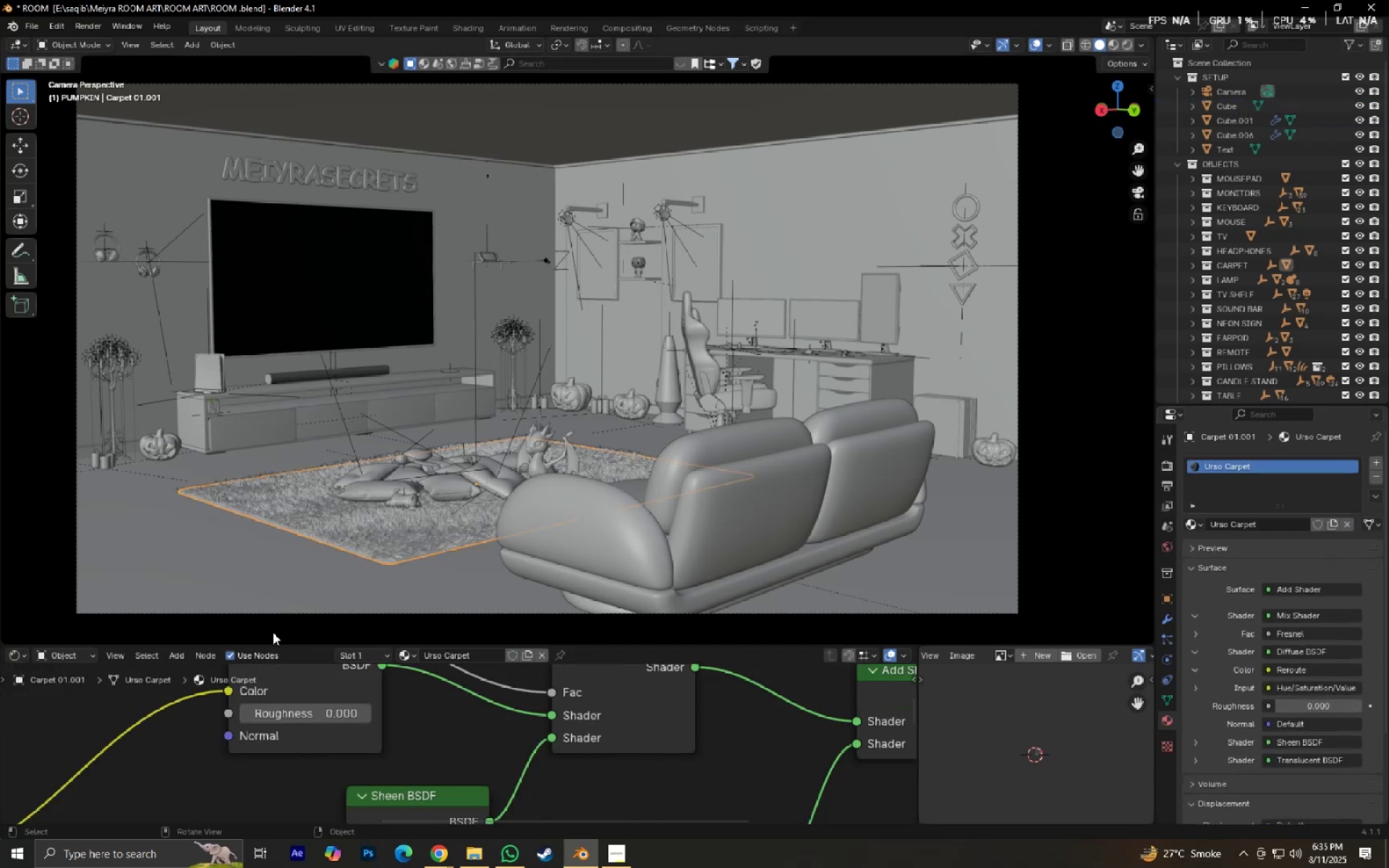 
scroll: coordinate [556, 593], scroll_direction: up, amount: 1.0
 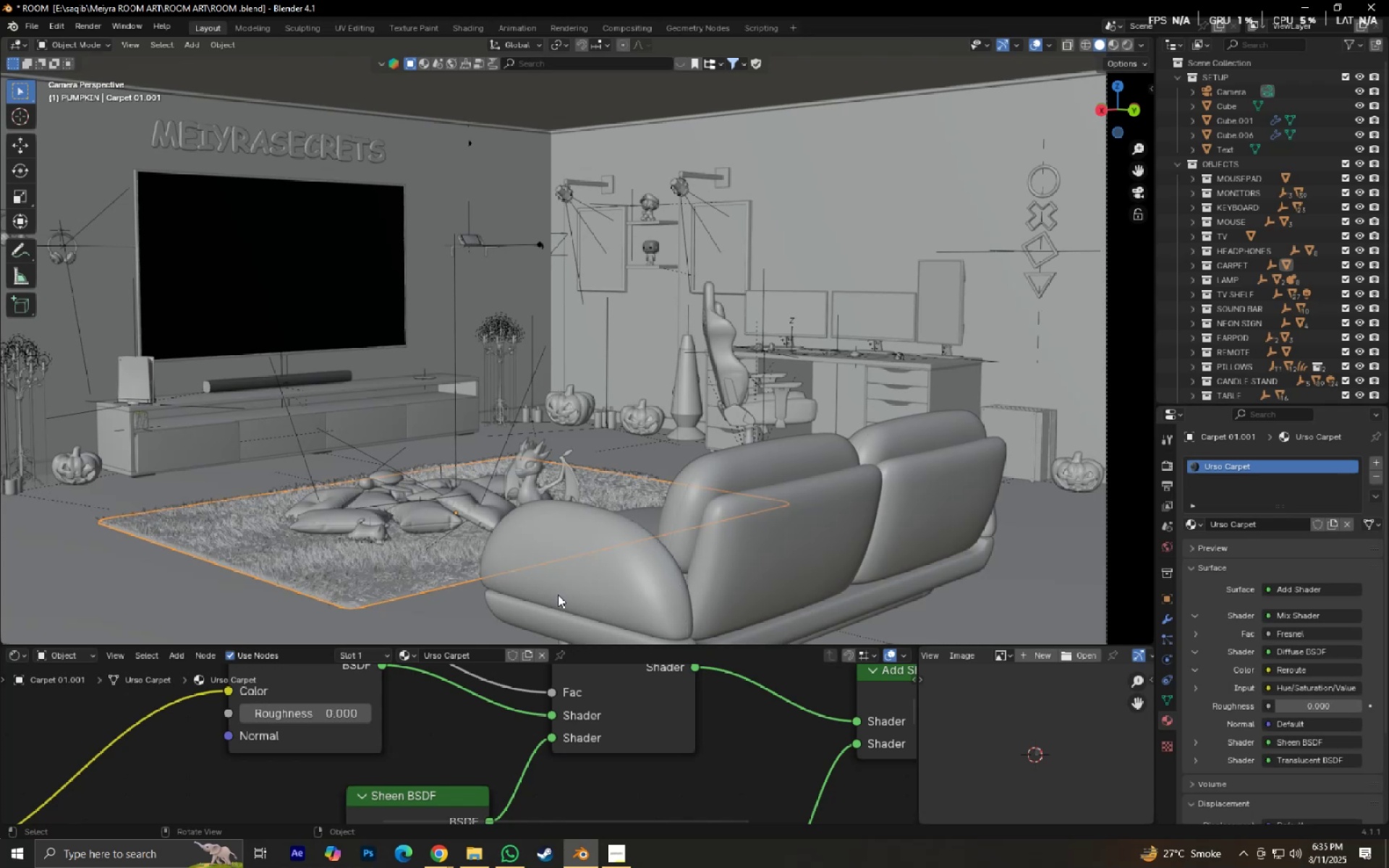 
scroll: coordinate [558, 595], scroll_direction: down, amount: 1.0
 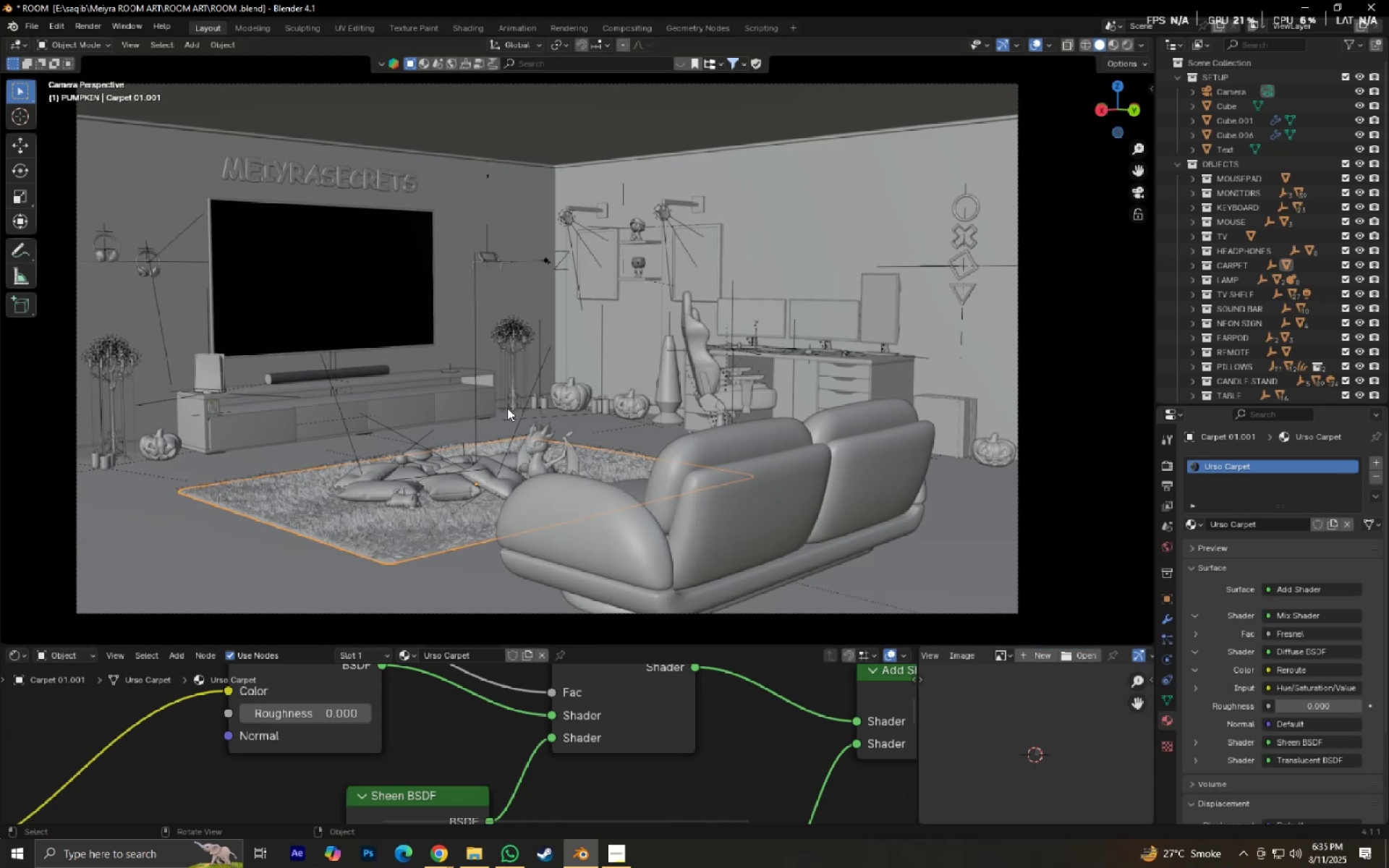 
hold_key(key=ShiftLeft, duration=0.88)
 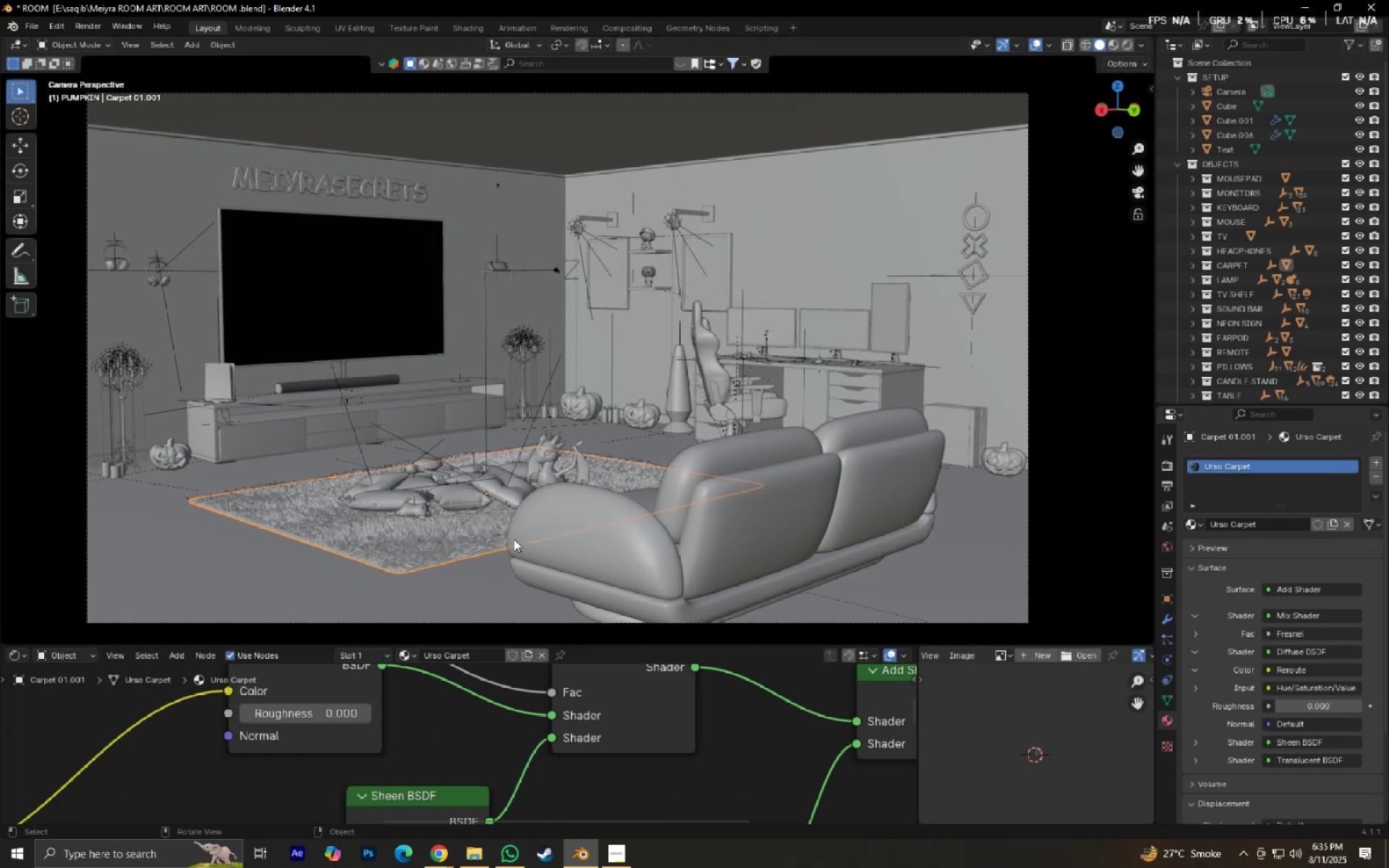 
scroll: coordinate [514, 539], scroll_direction: down, amount: 1.0
 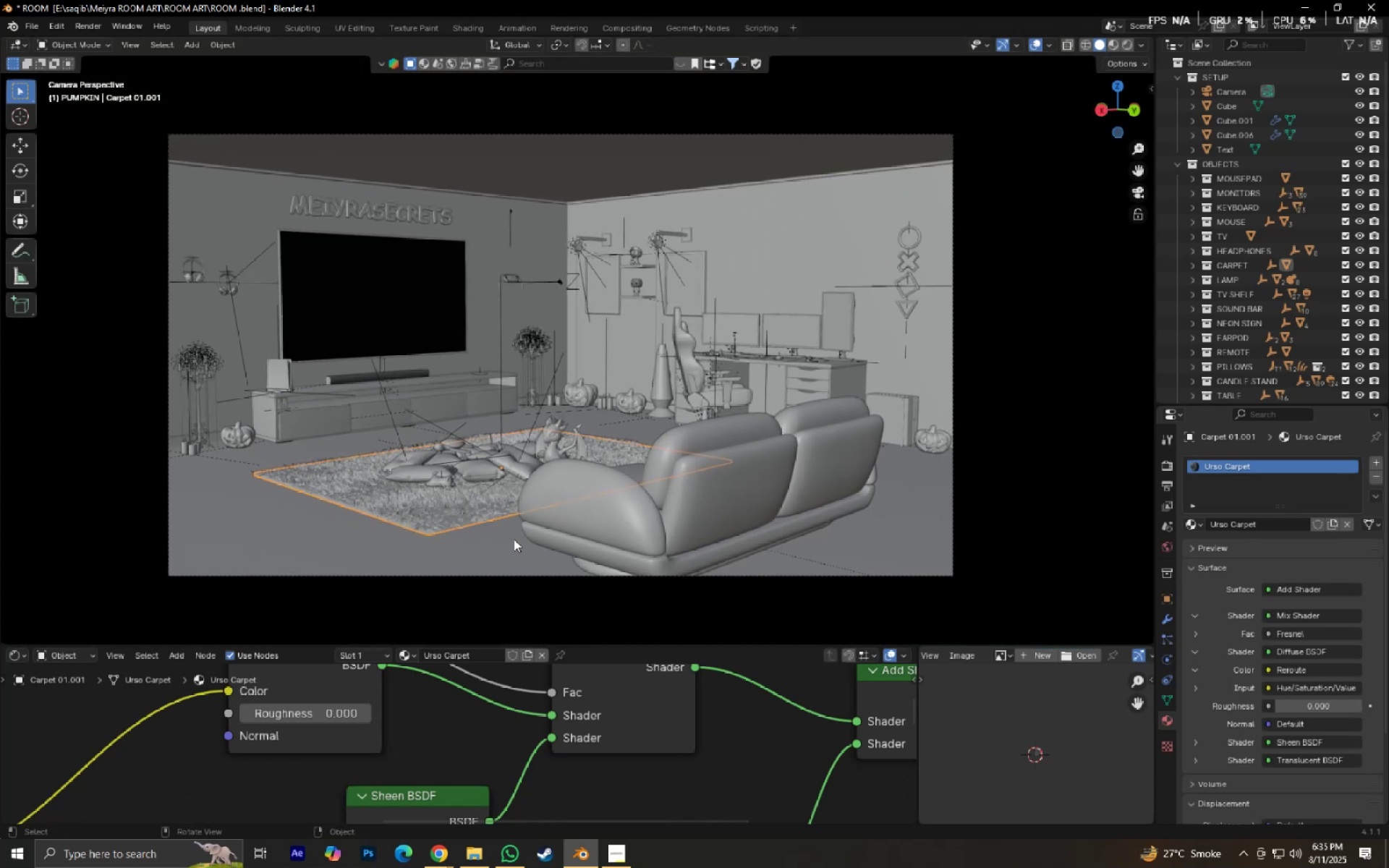 